 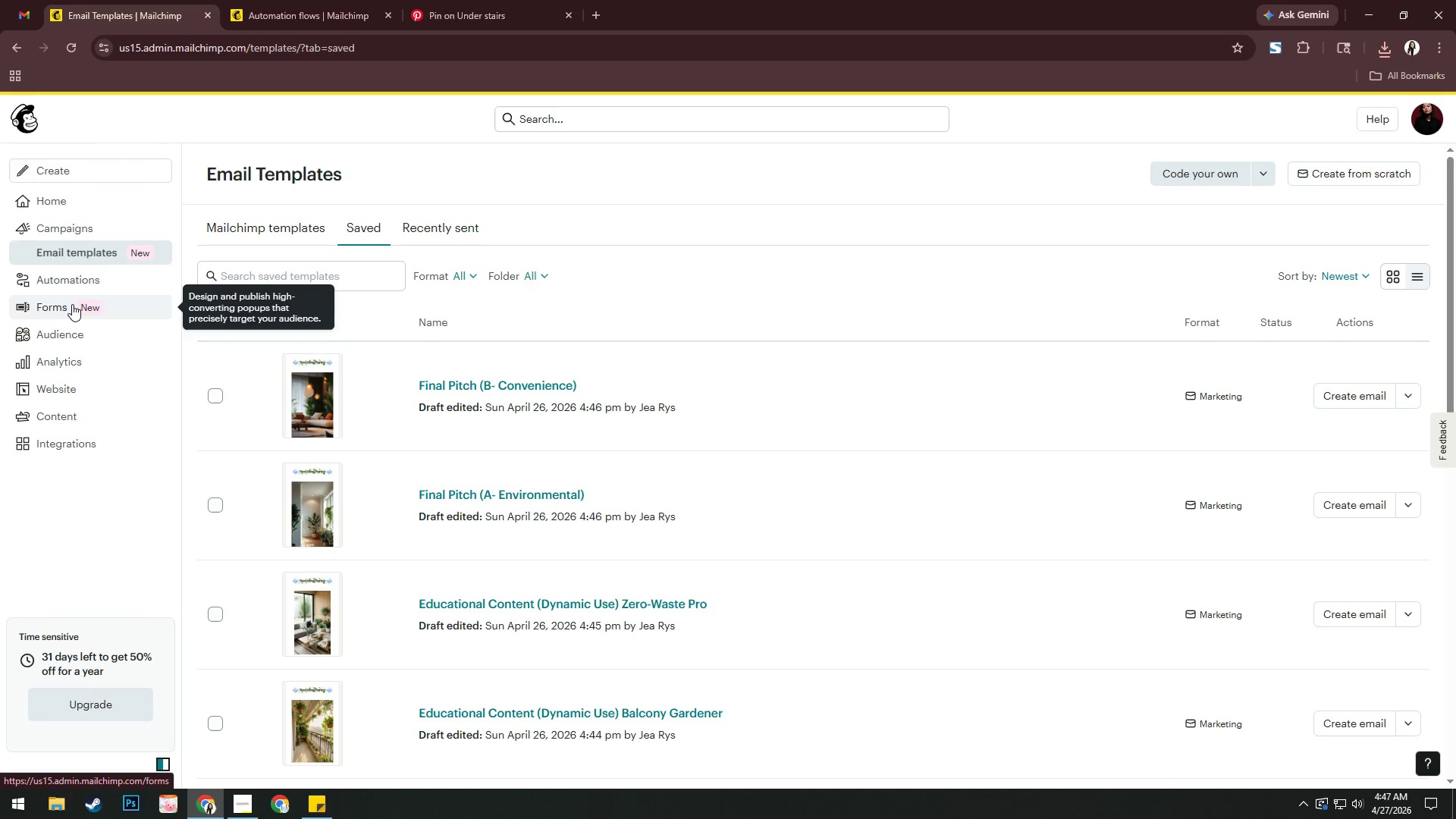 
scroll: coordinate [334, 335], scroll_direction: down, amount: 6.0
 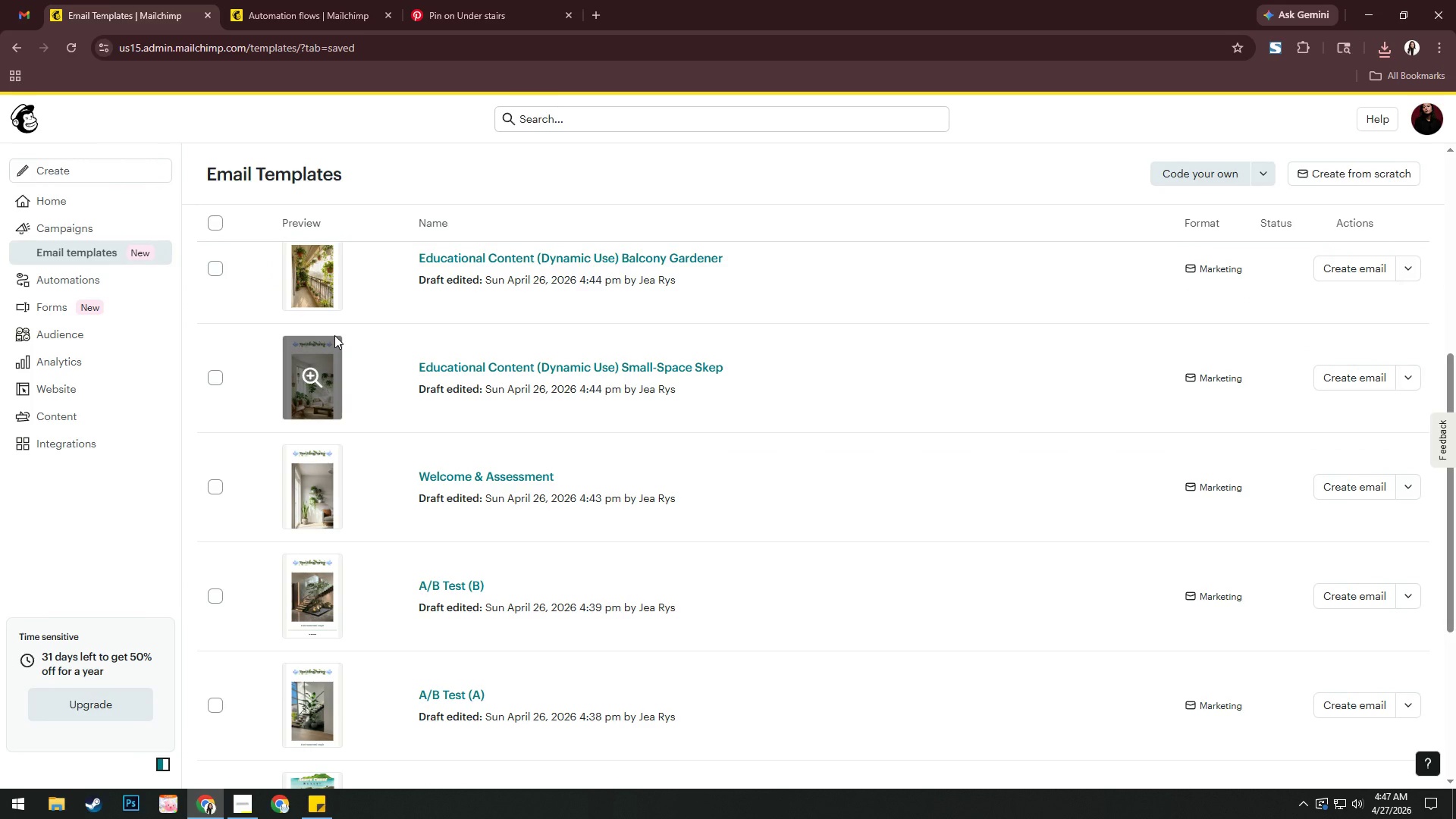 
scroll: coordinate [334, 335], scroll_direction: up, amount: 1.0
 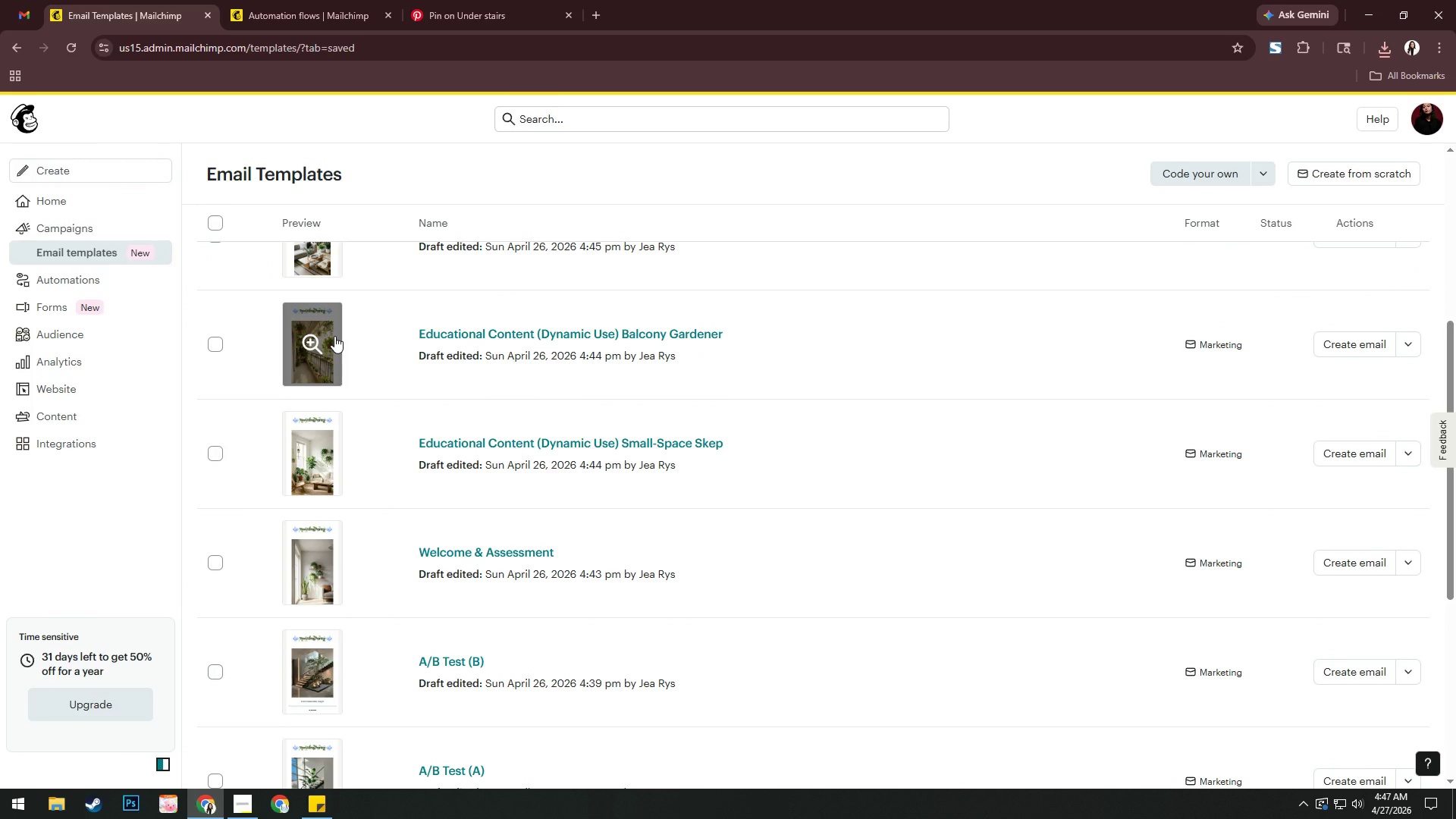 
scroll: coordinate [334, 336], scroll_direction: down, amount: 4.0
 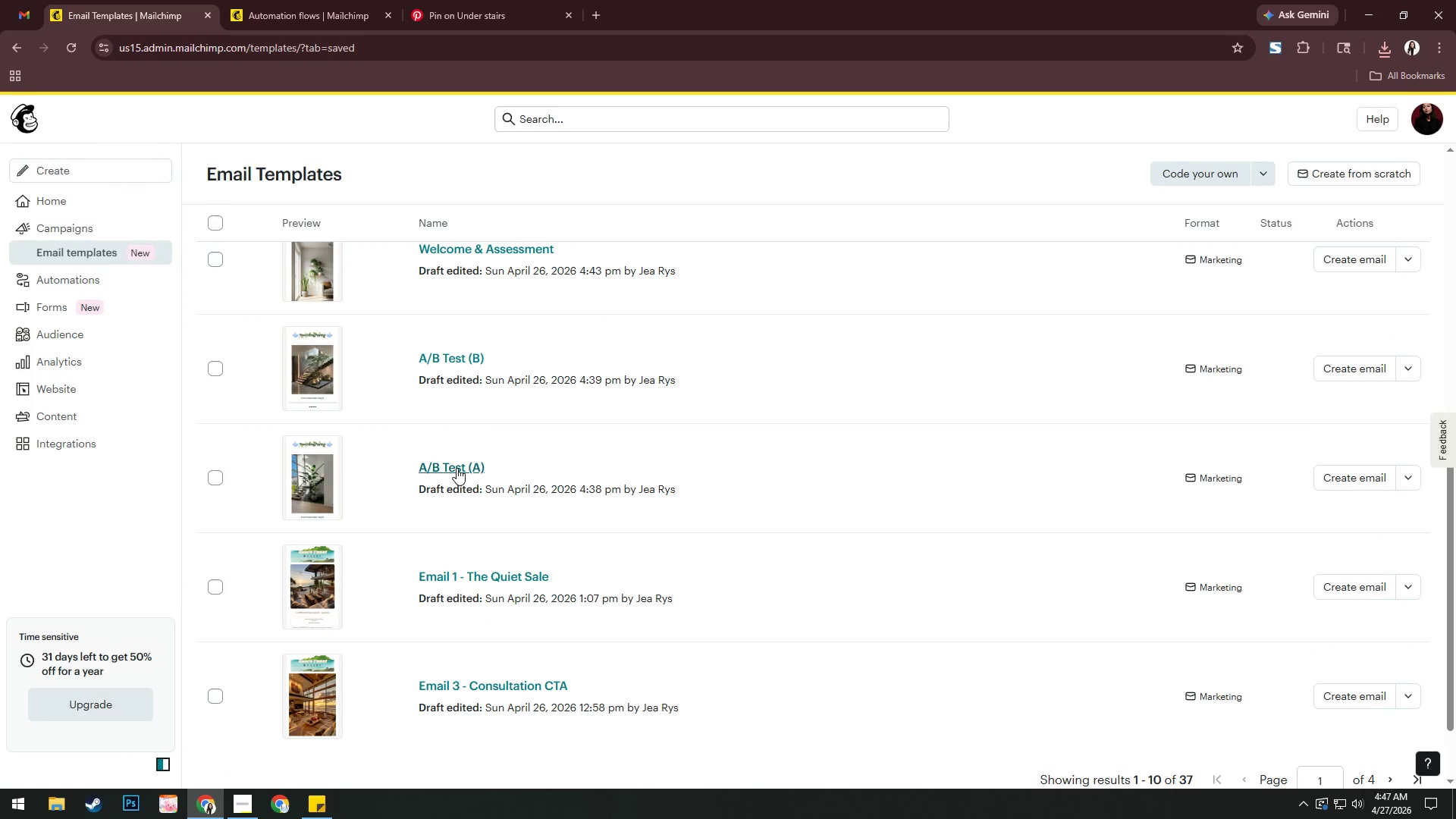 
left_click([456, 467])
 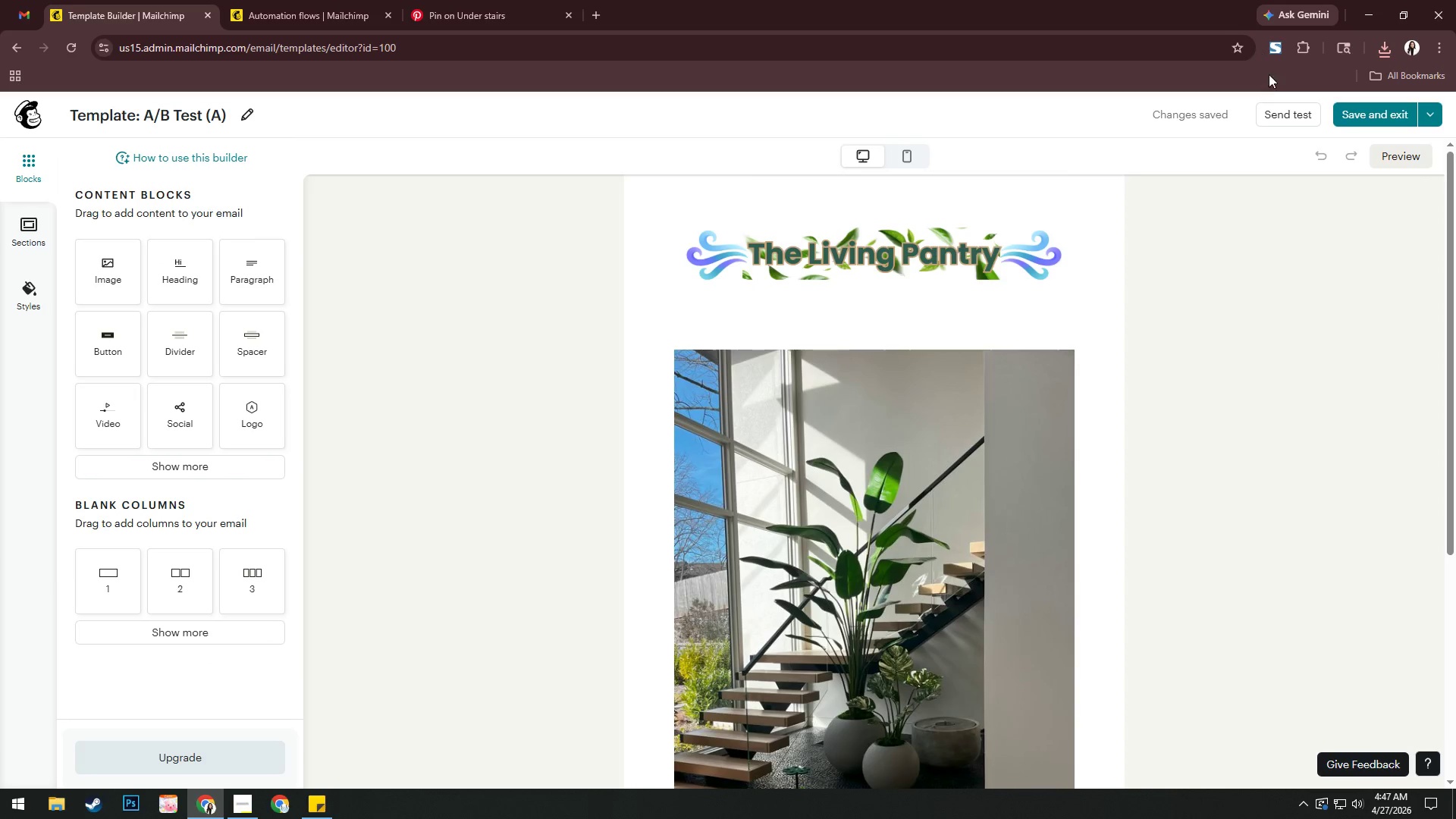 
left_click([1274, 46])
 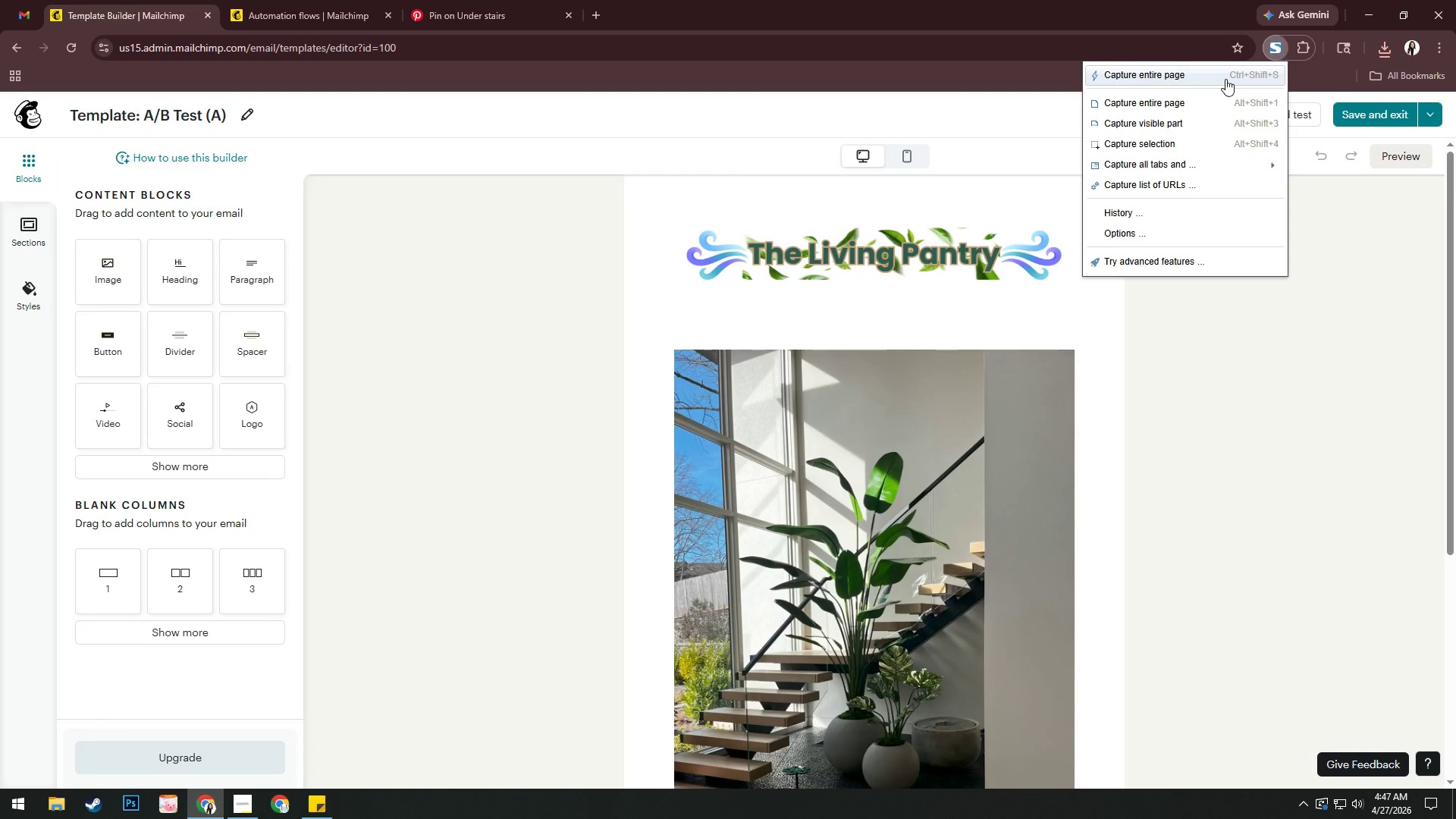 
left_click([1225, 79])
 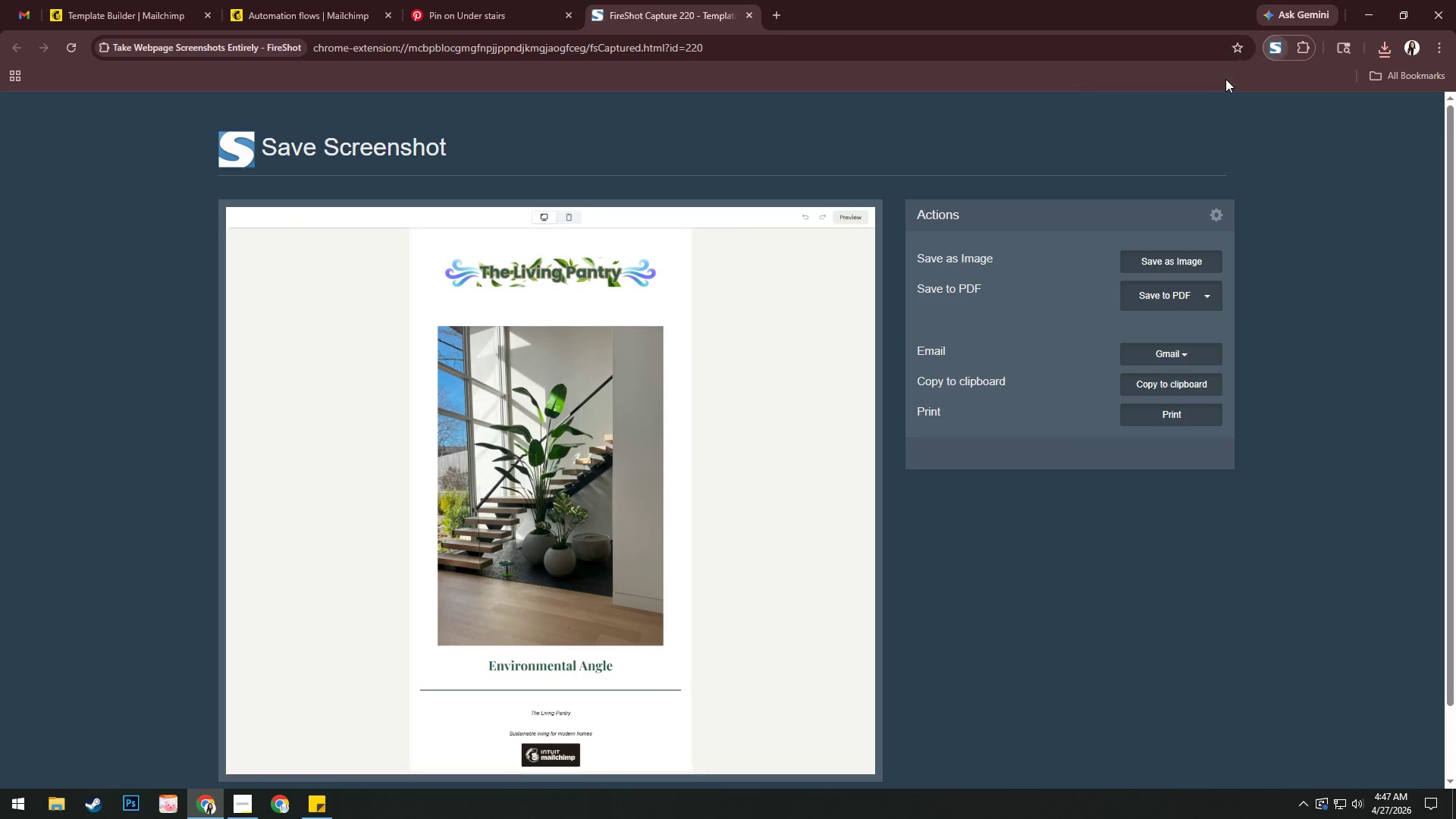 
left_click([1191, 291])
 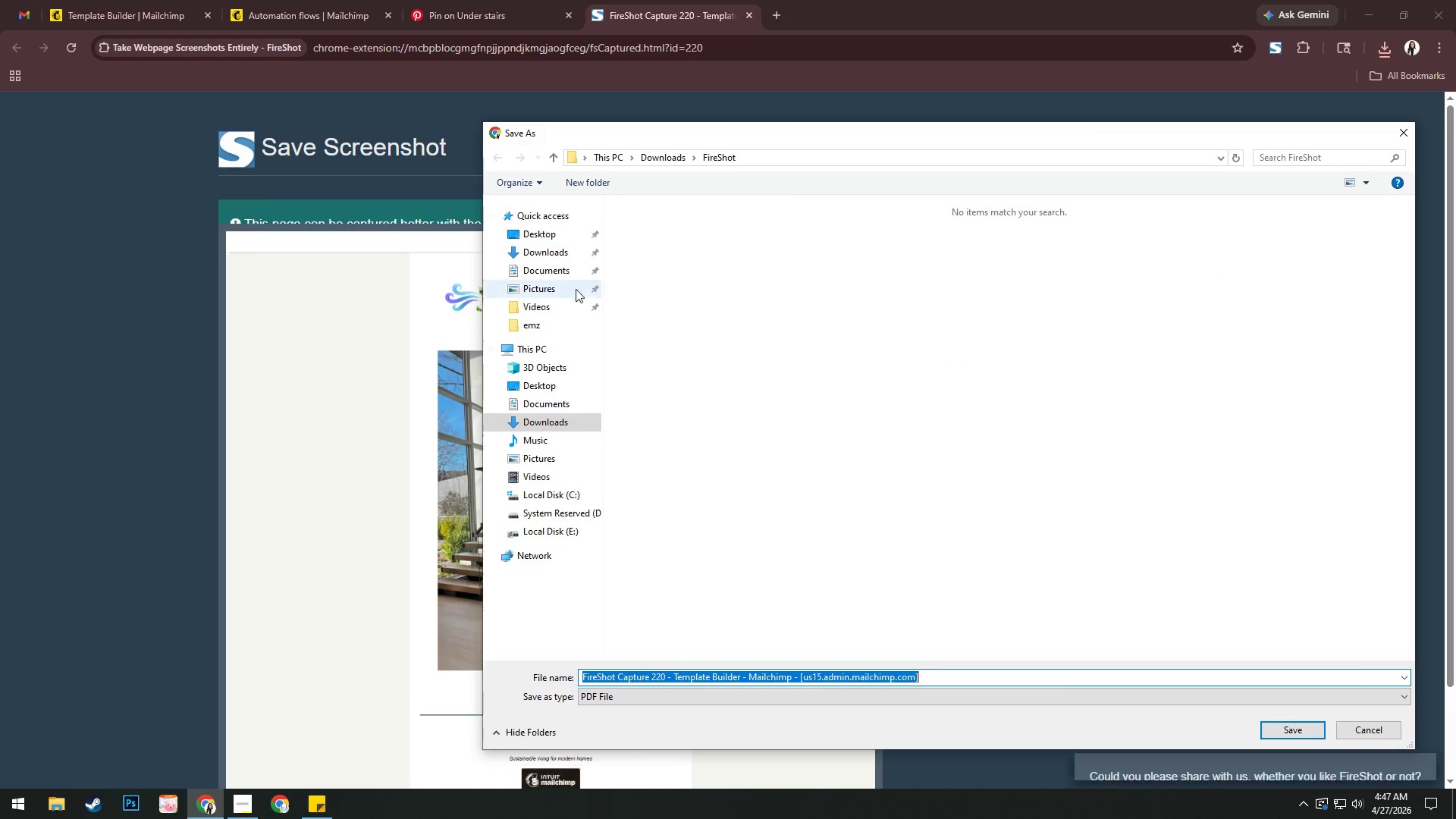 
left_click([541, 319])
 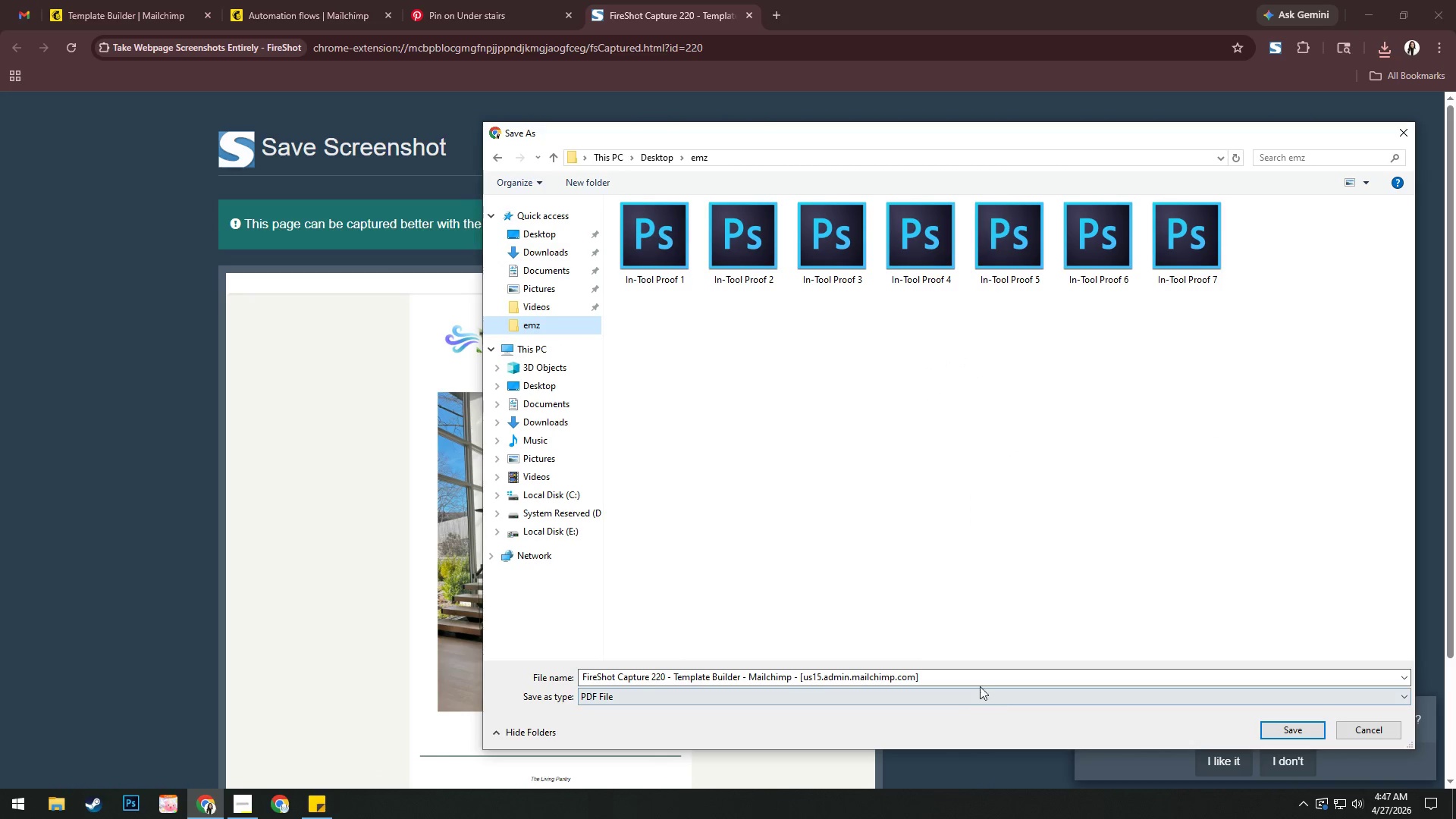 
left_click([973, 680])
 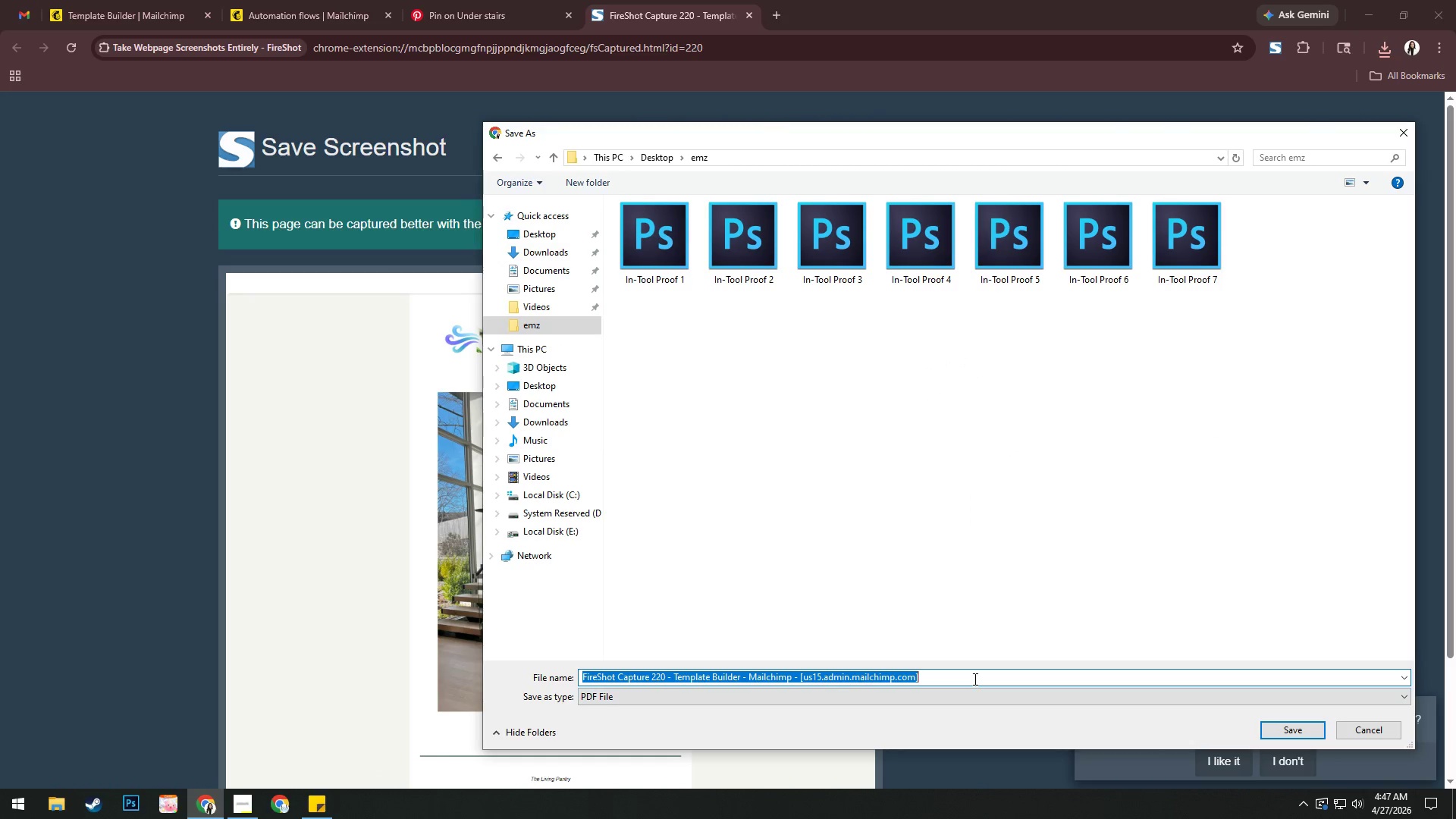 
type(In-Tool Proof 8)
 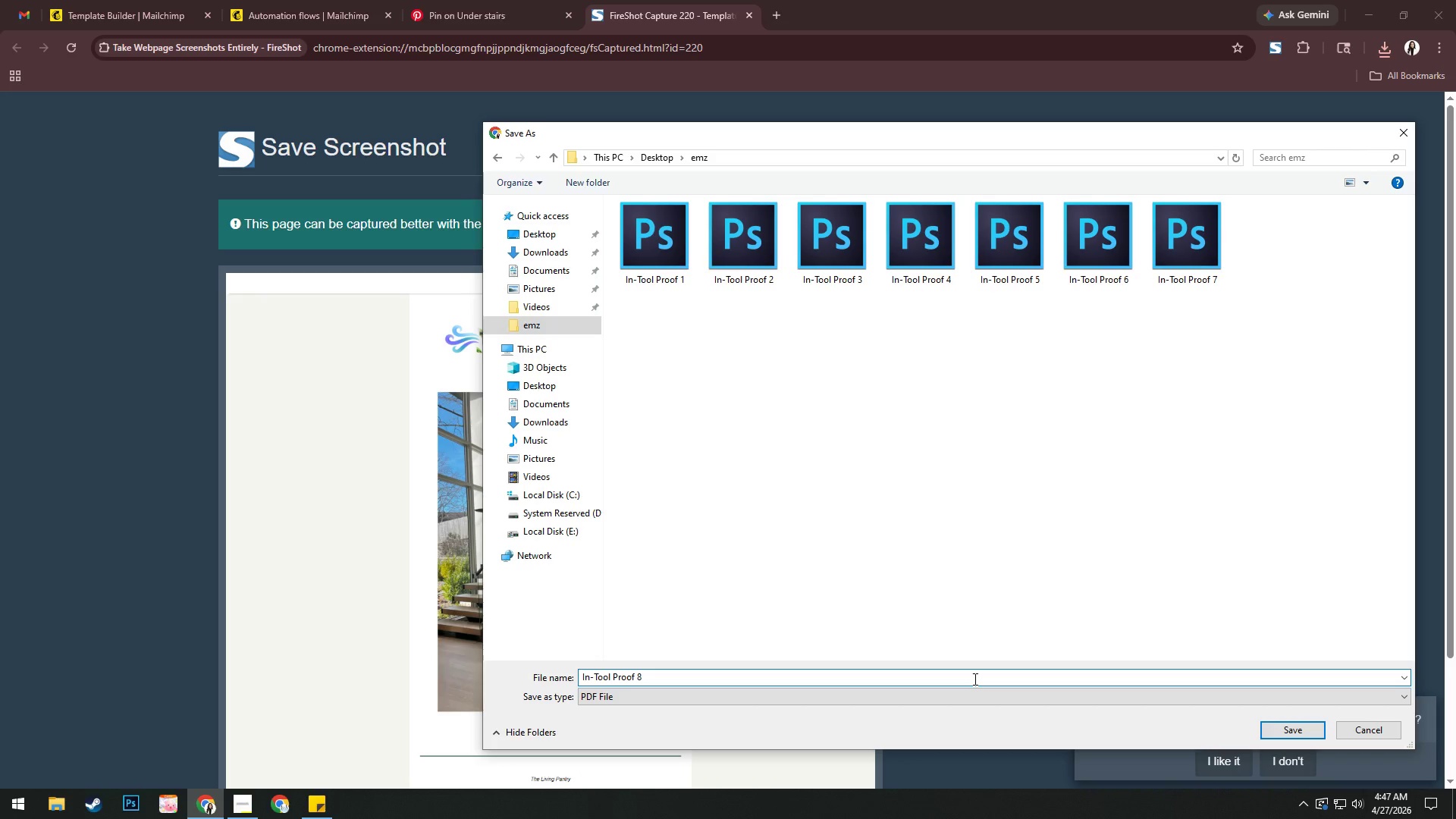 
key(Enter)
 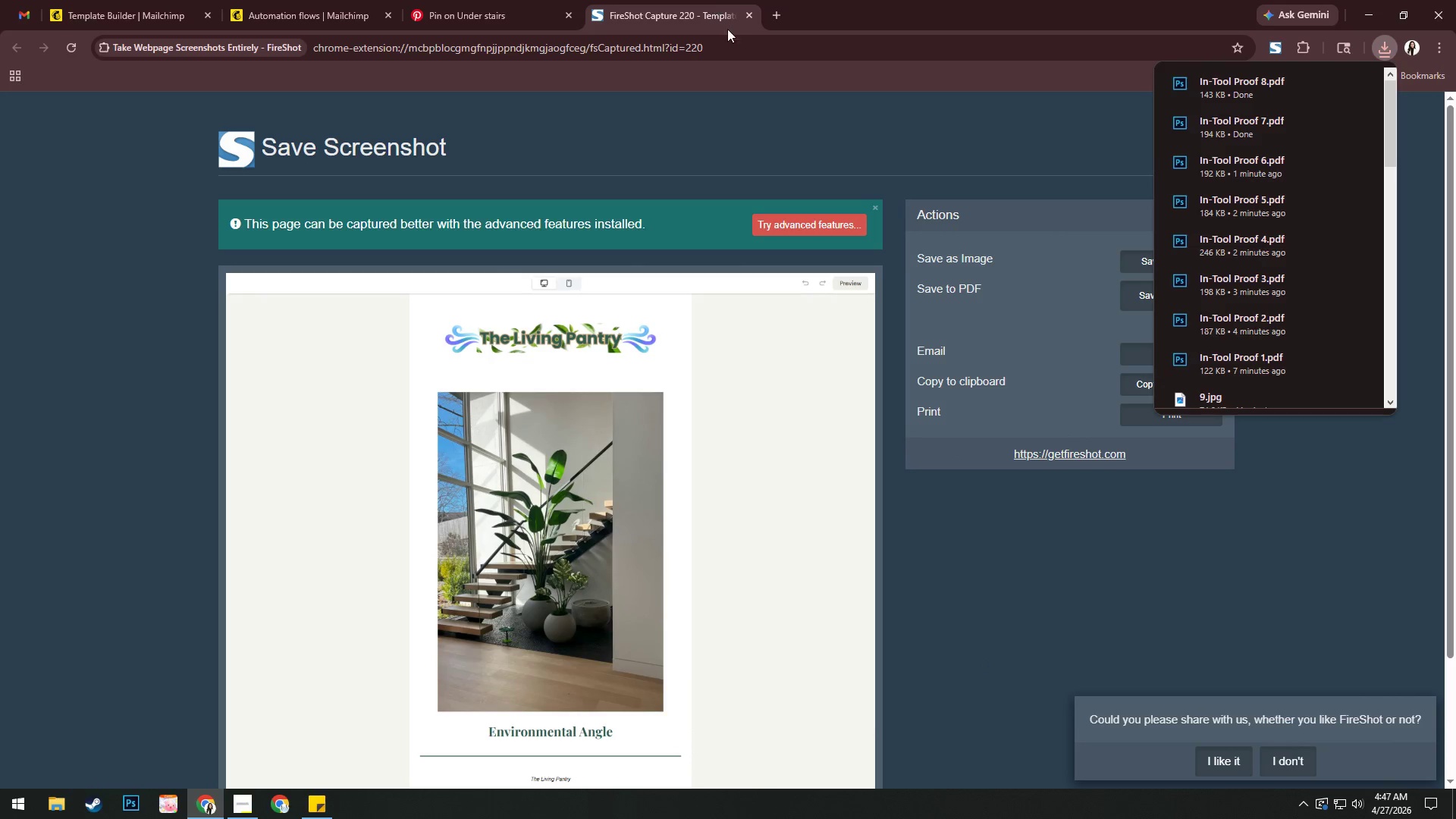 
left_click([747, 17])
 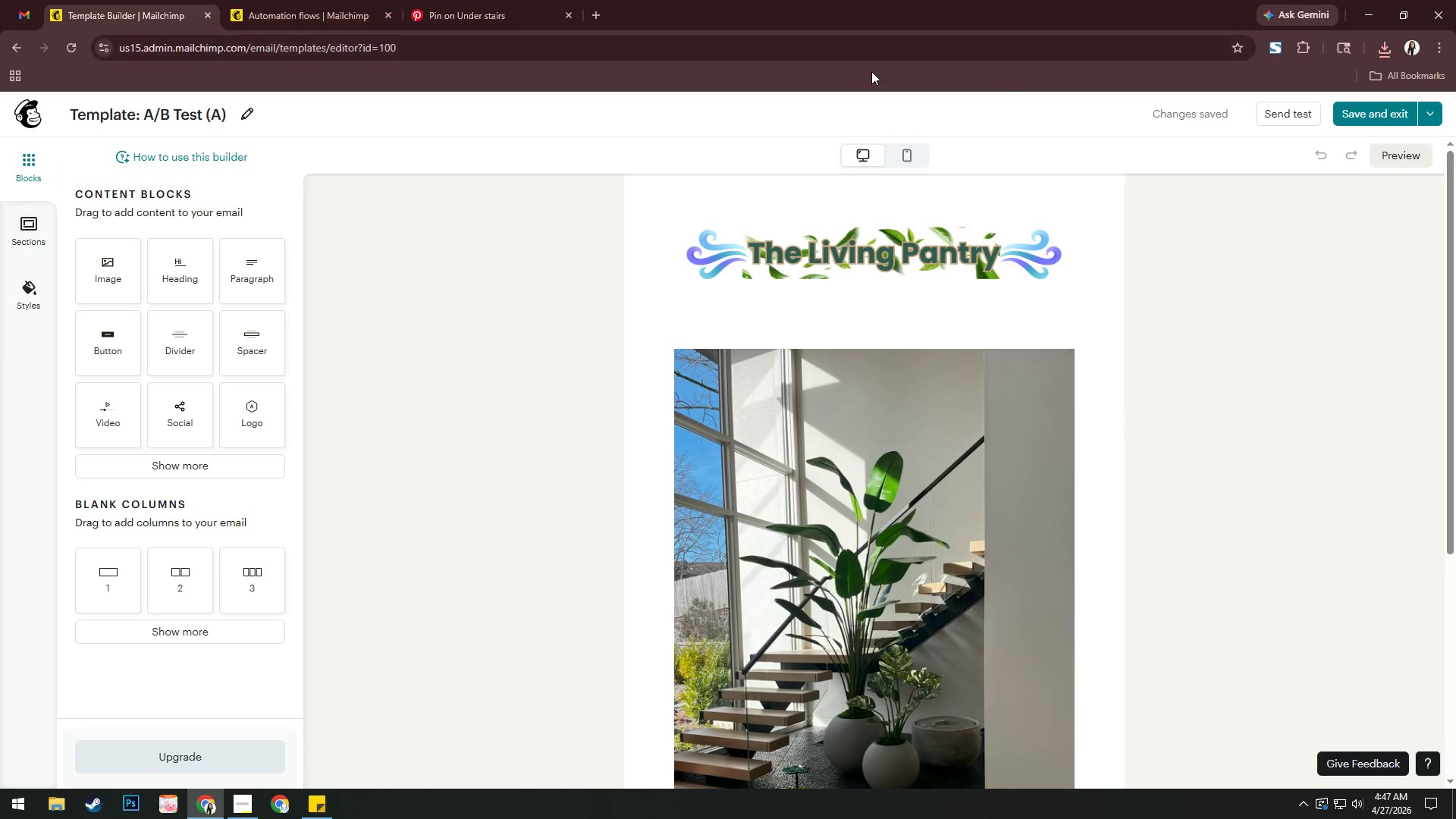 
left_click([1382, 111])
 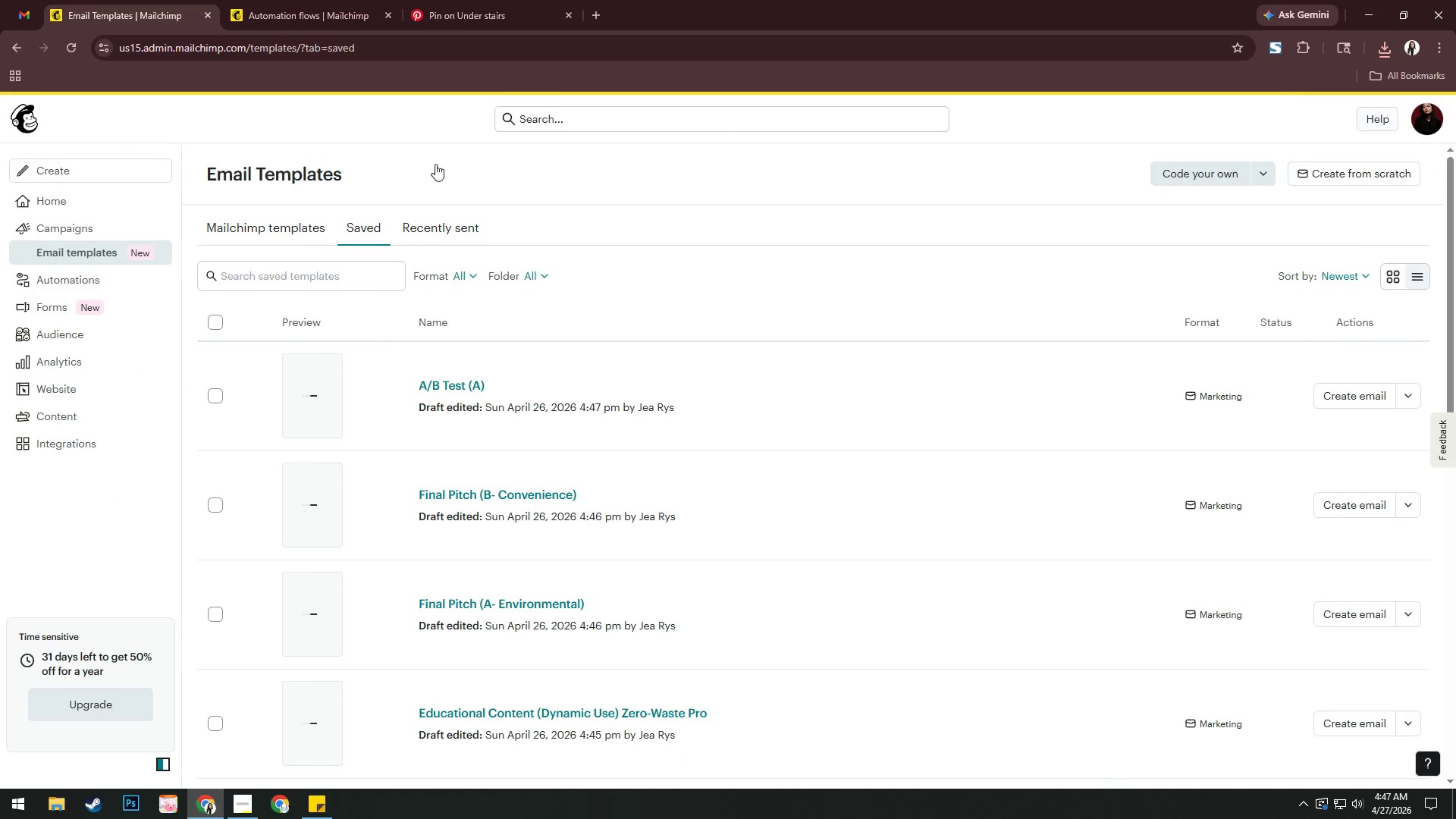 
scroll: coordinate [566, 512], scroll_direction: down, amount: 12.0
 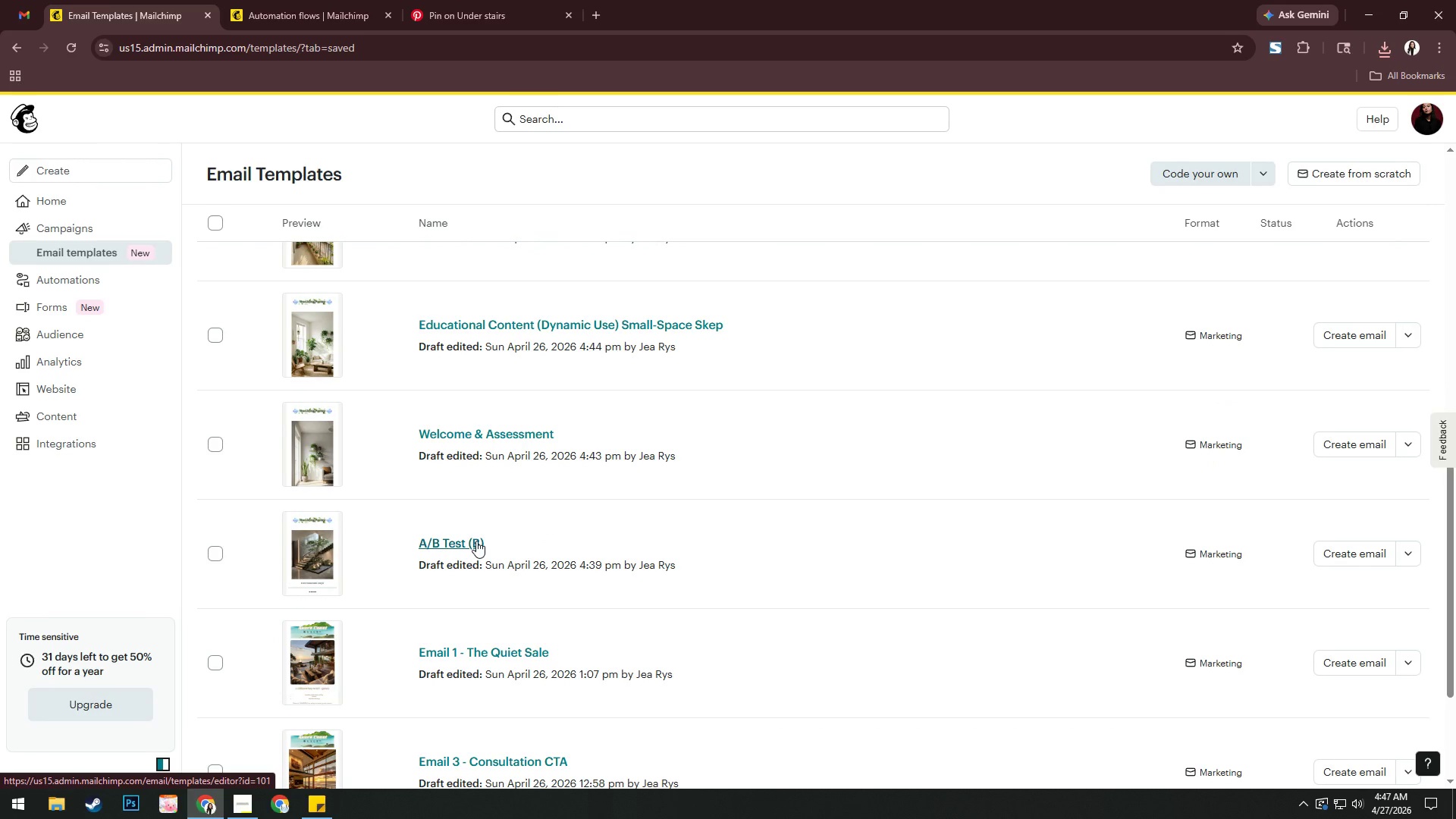 
left_click([476, 541])
 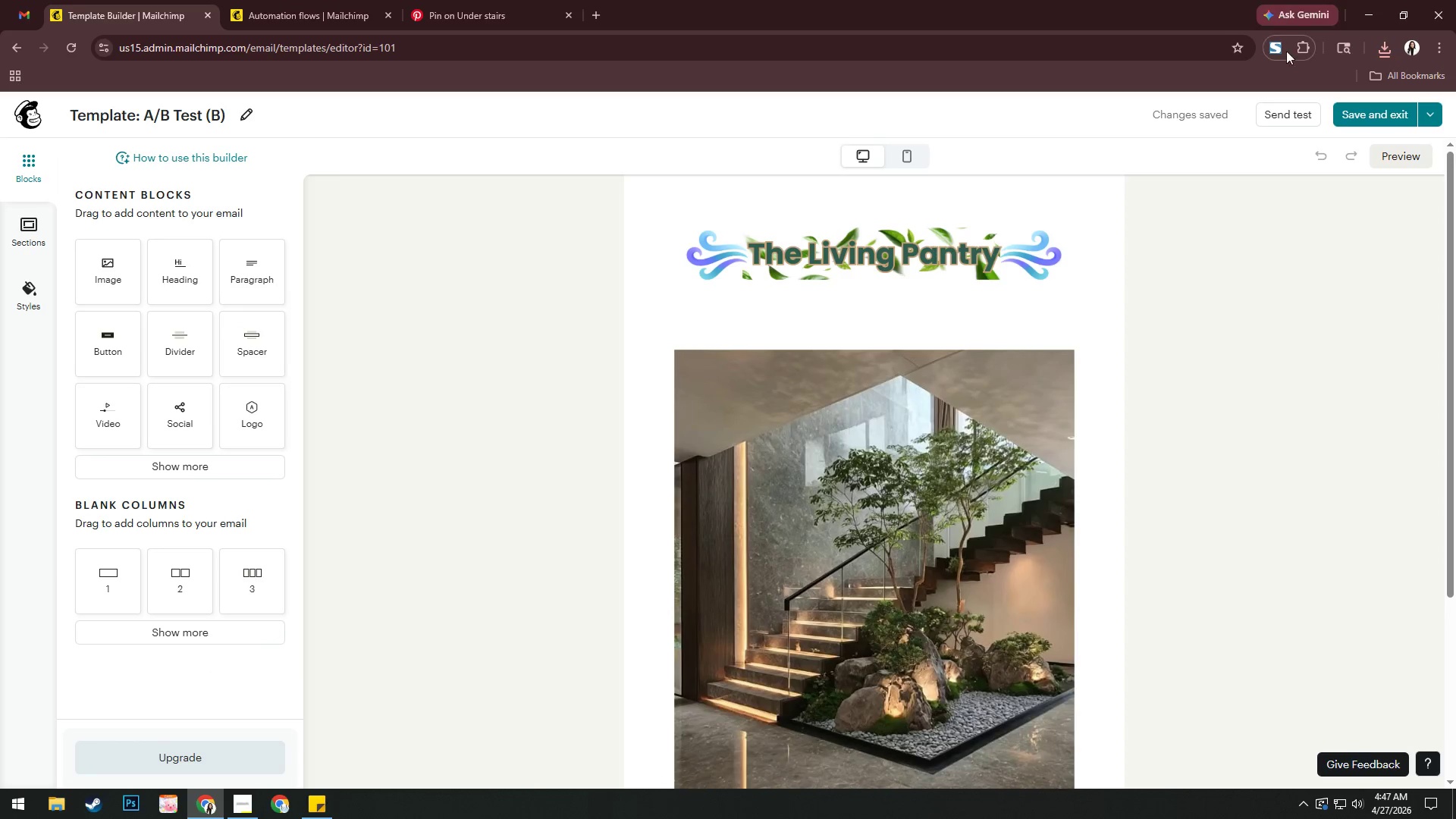 
left_click([1275, 46])
 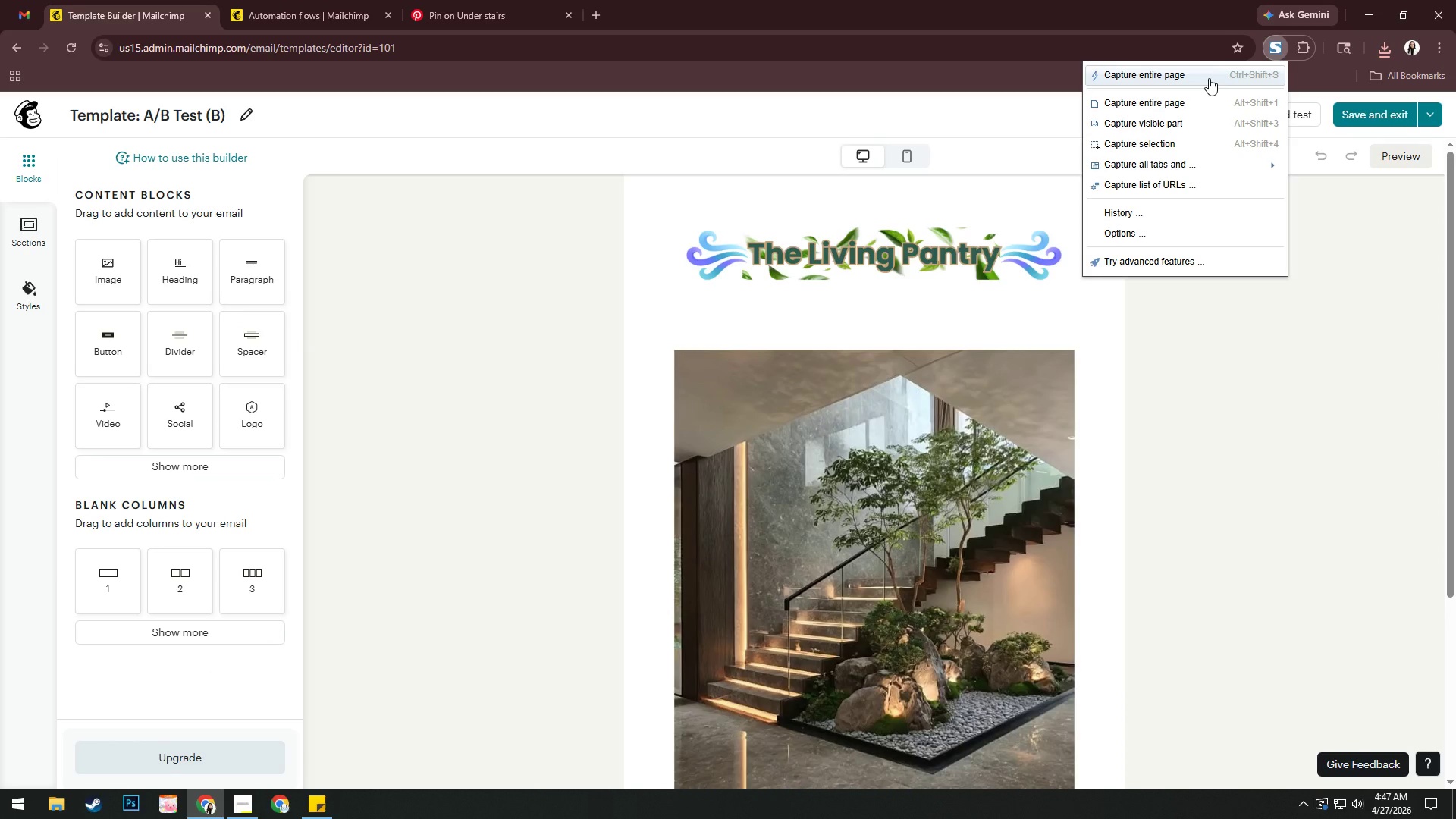 
left_click([1209, 78])
 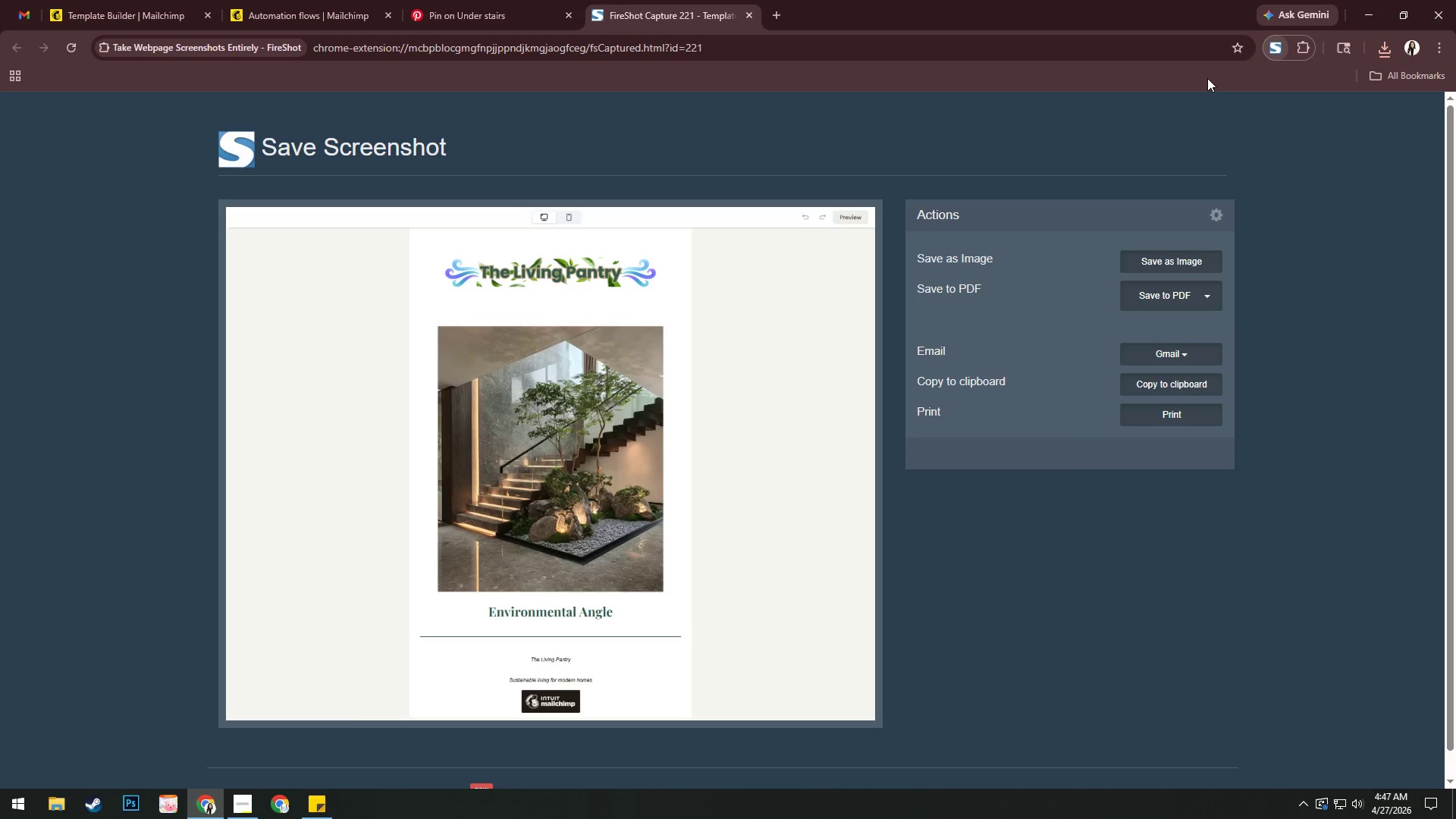 
left_click([1169, 295])
 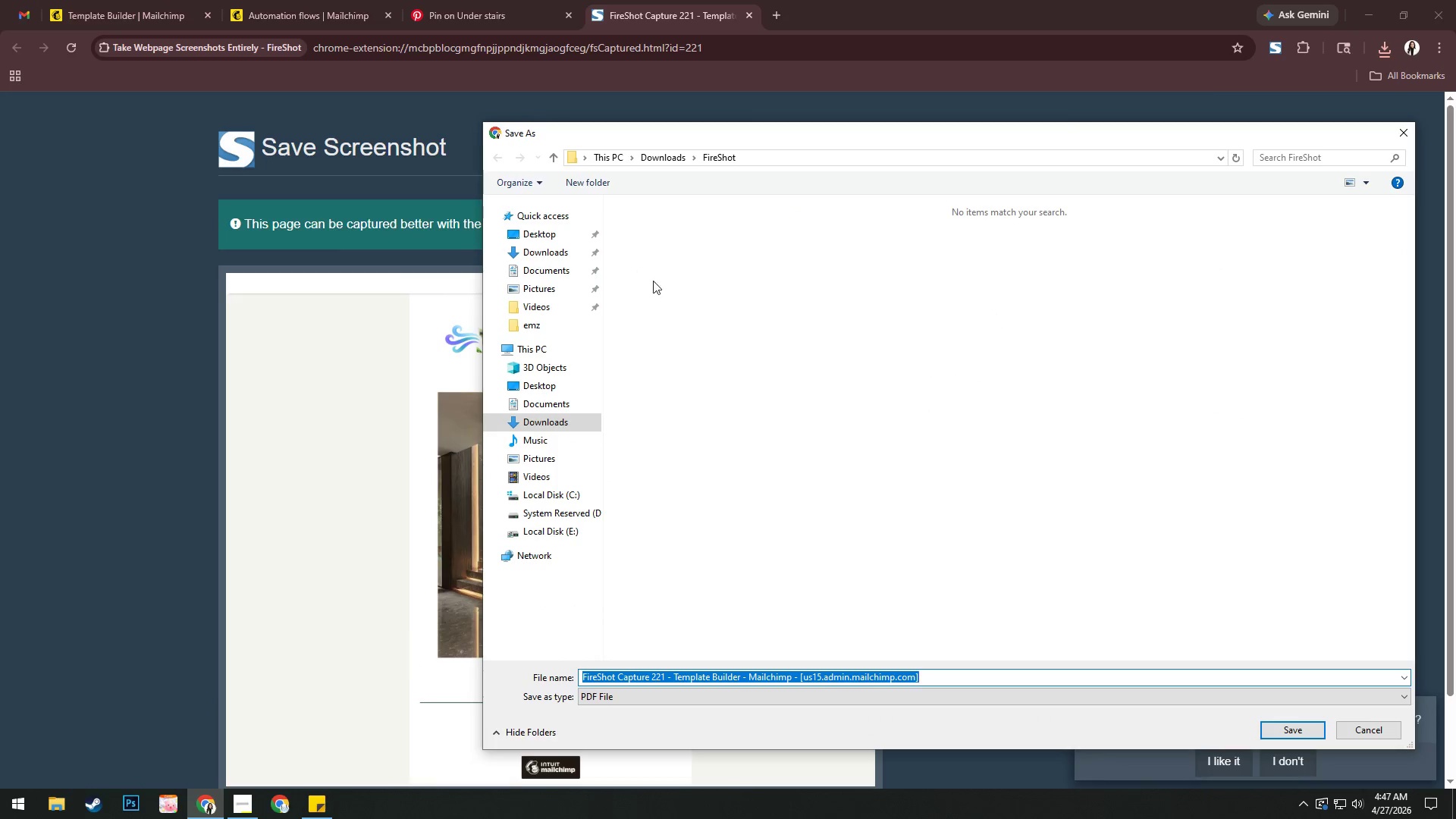 
left_click([570, 322])
 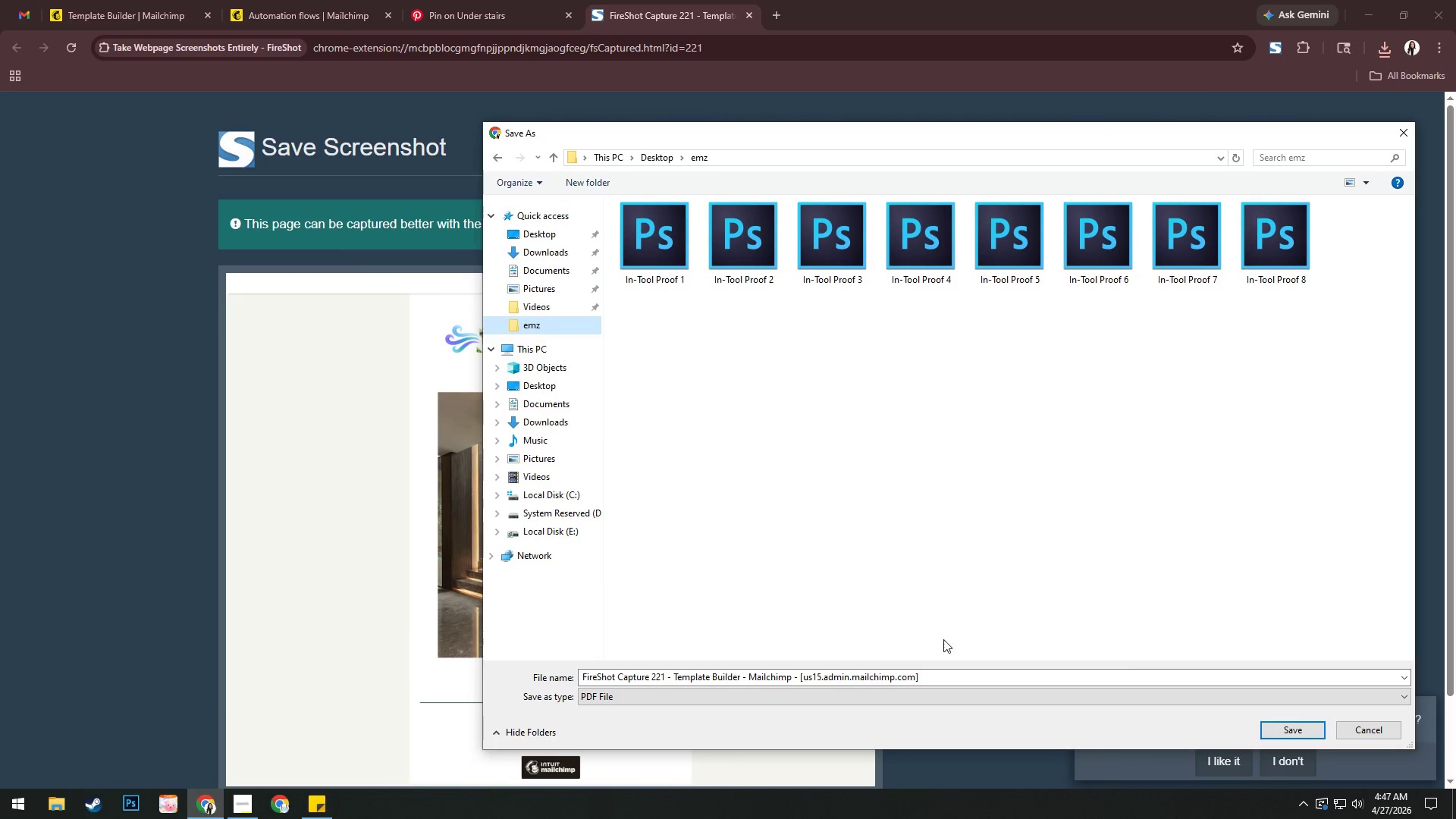 
left_click([941, 673])
 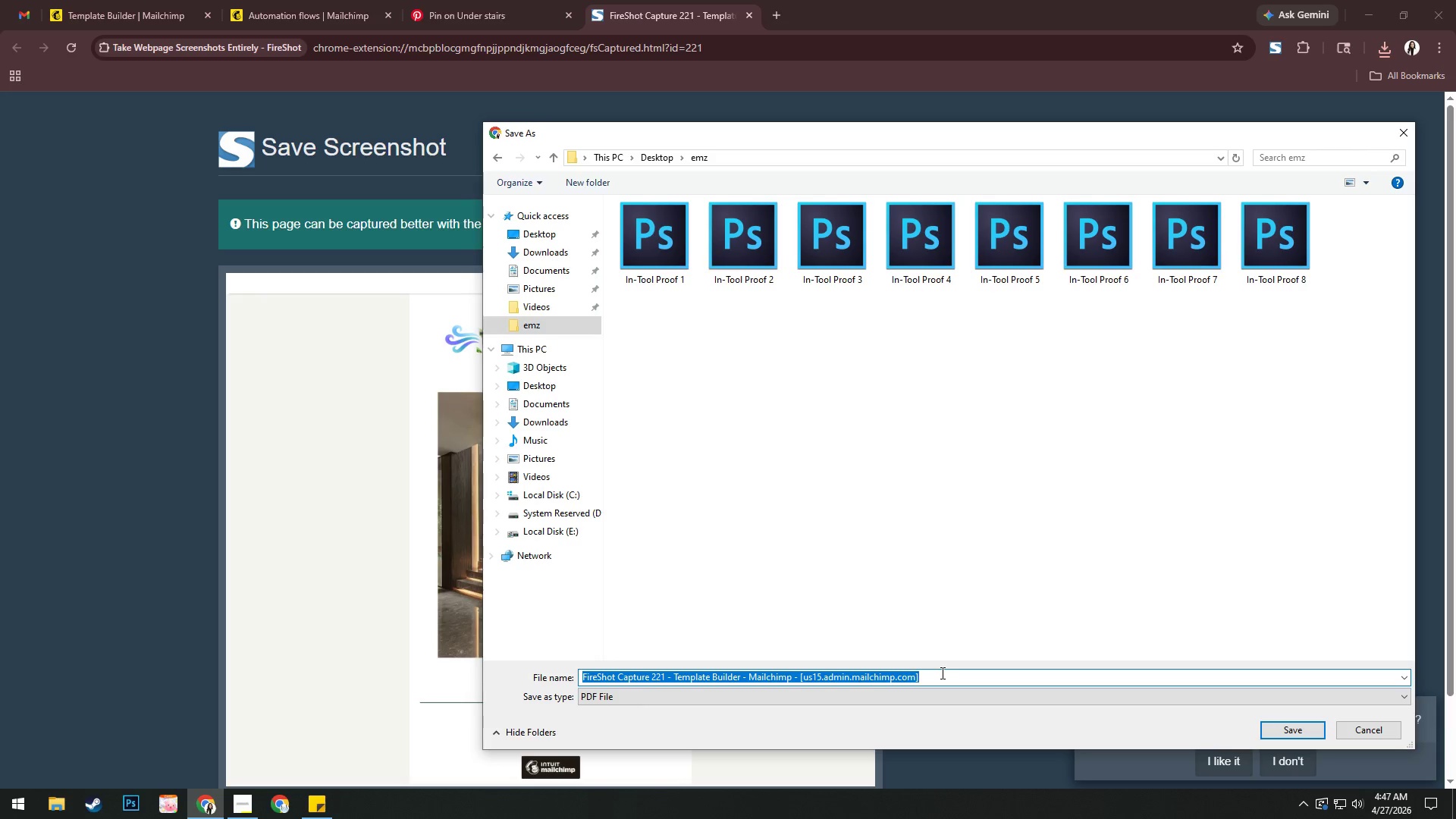 
type(In-Tool Proof 9)
 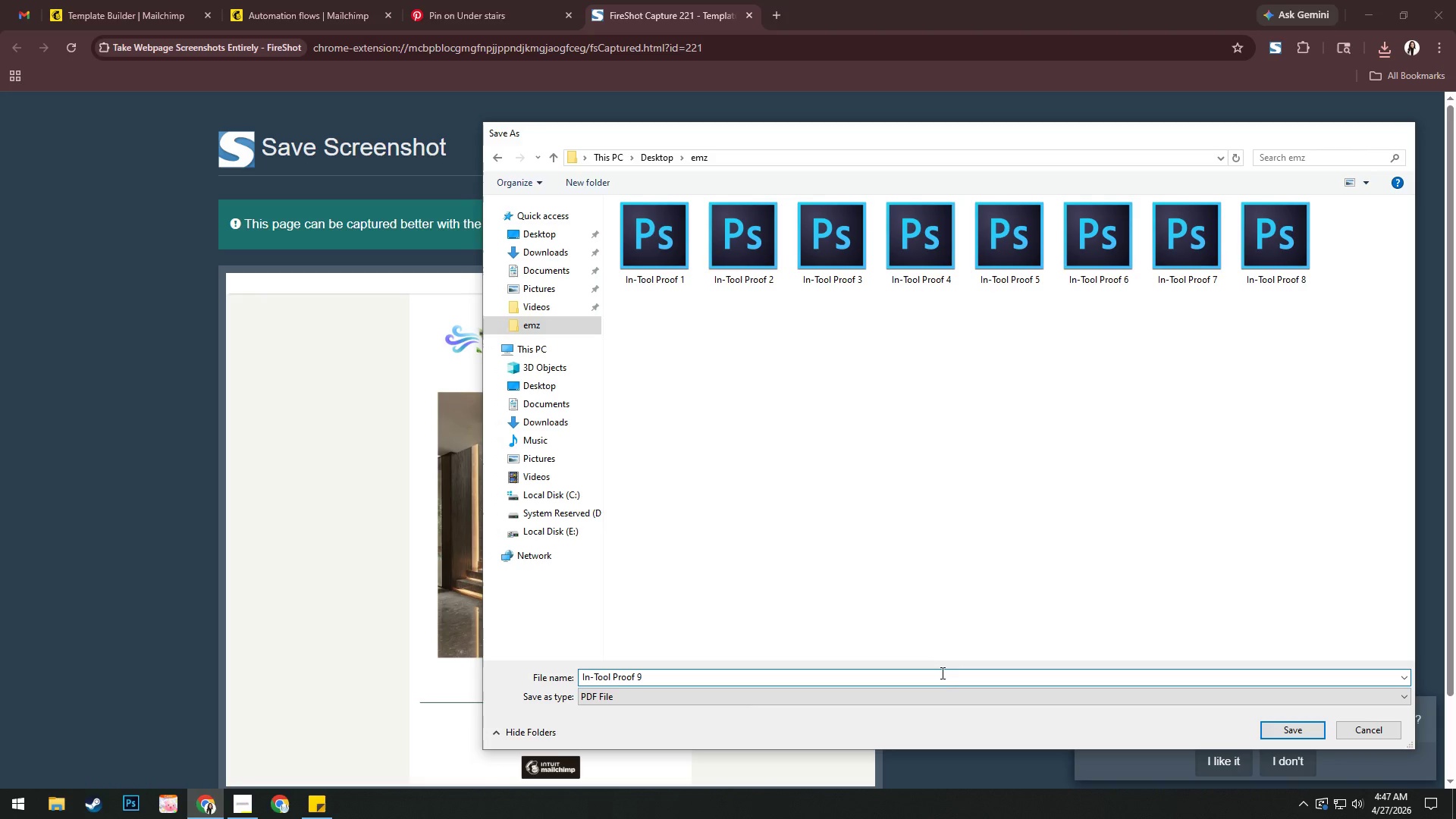 
key(Enter)
 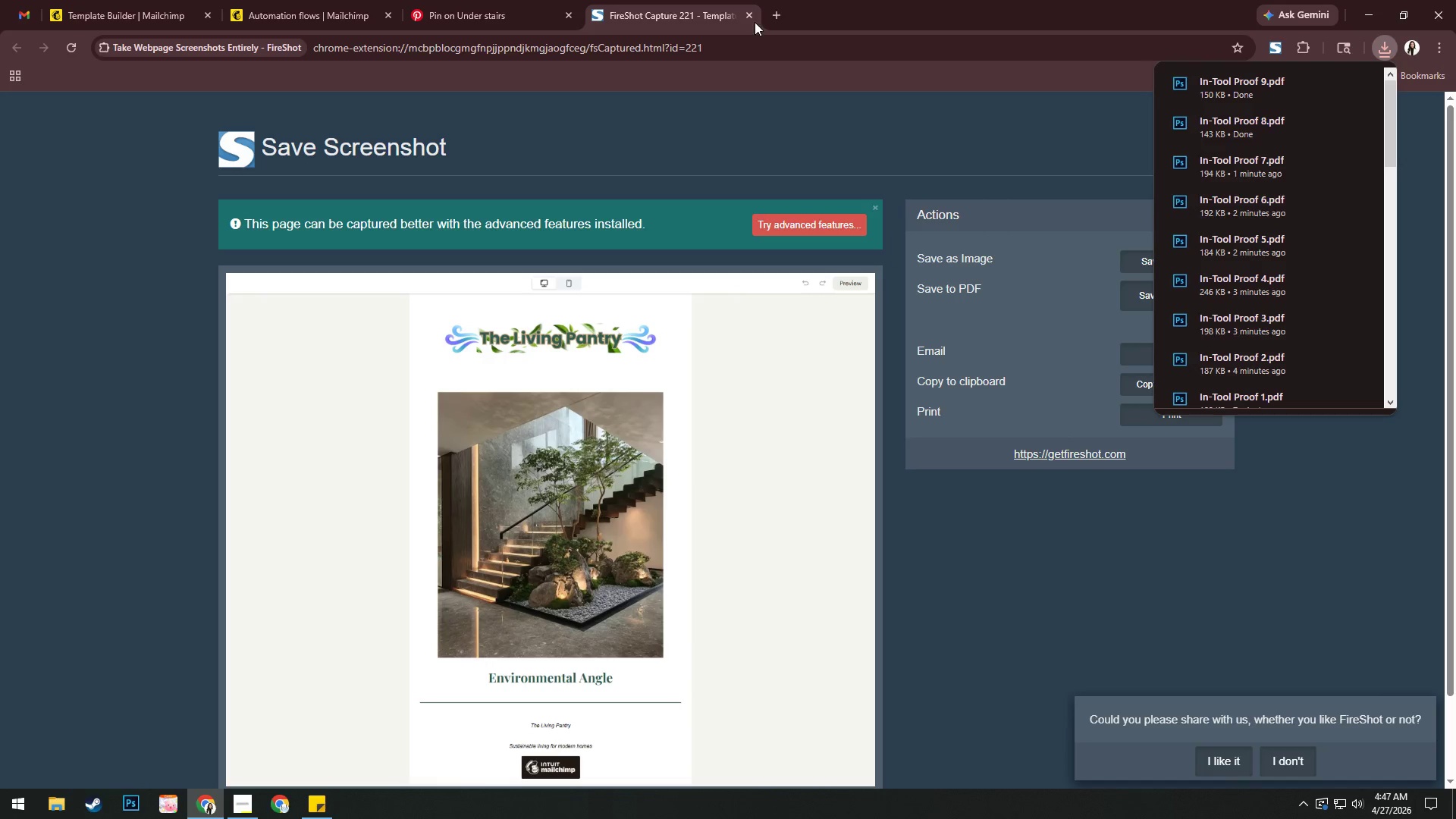 
left_click([752, 12])
 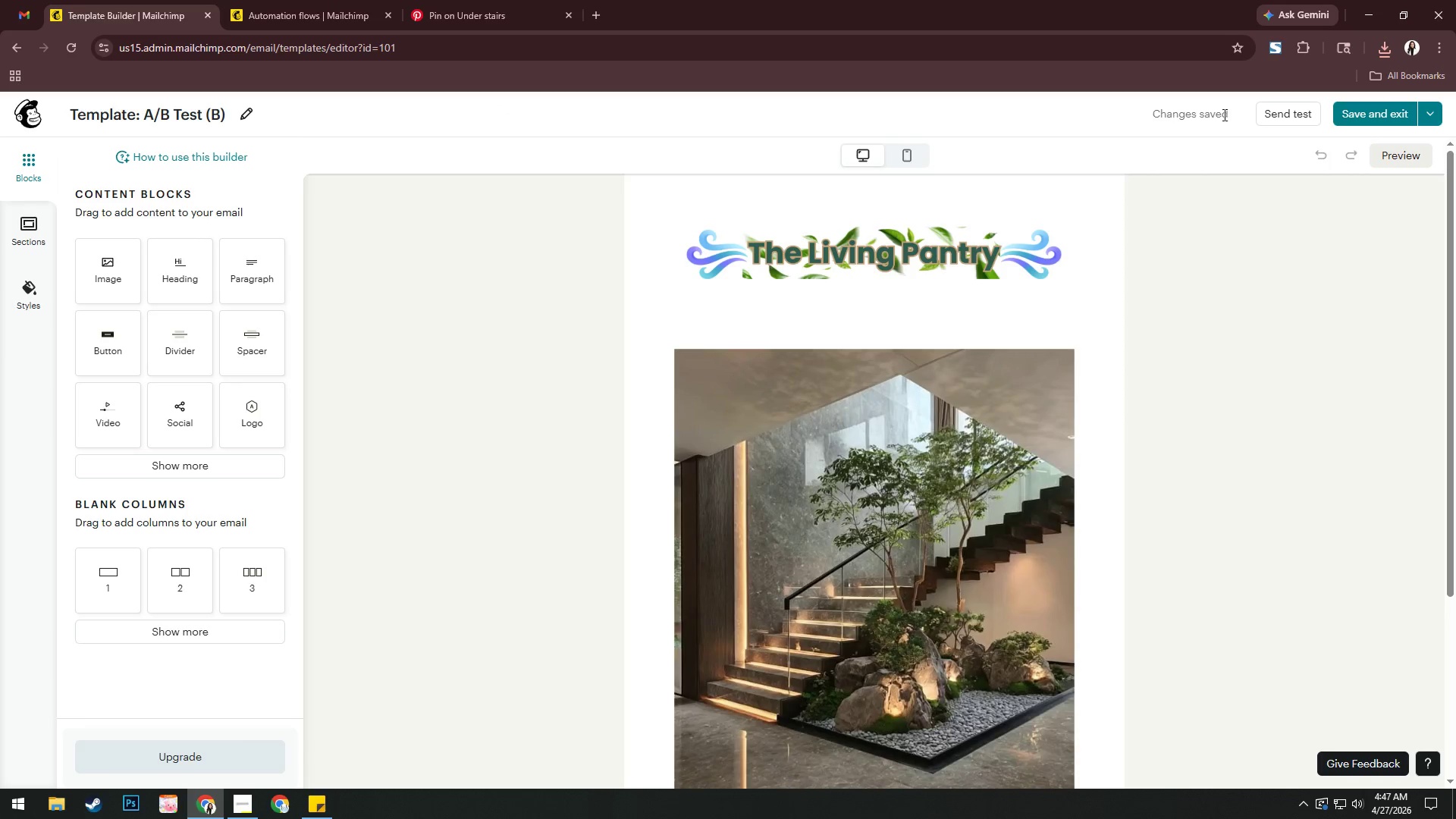 
left_click([1352, 115])
 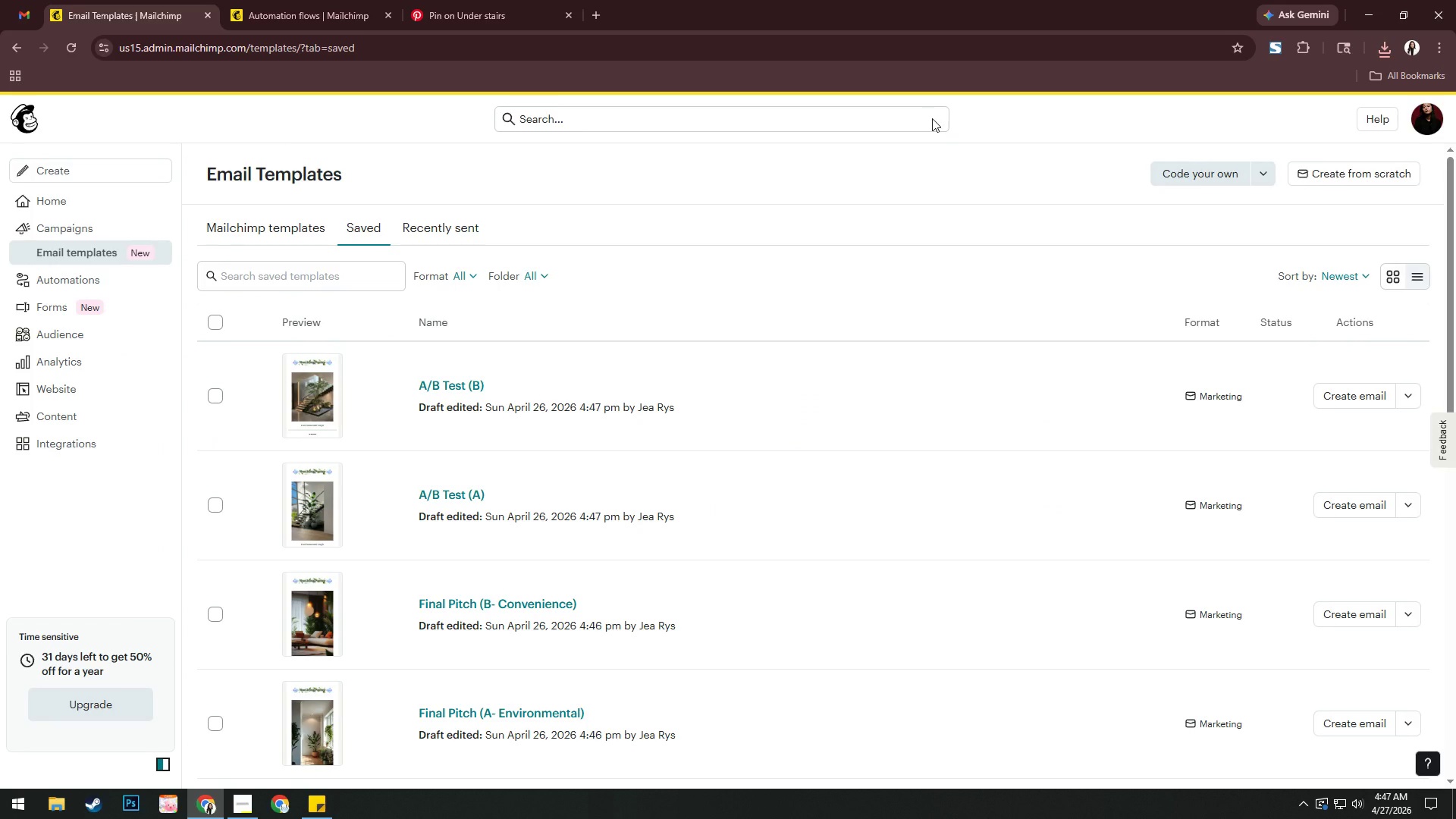 
wait(5.28)
 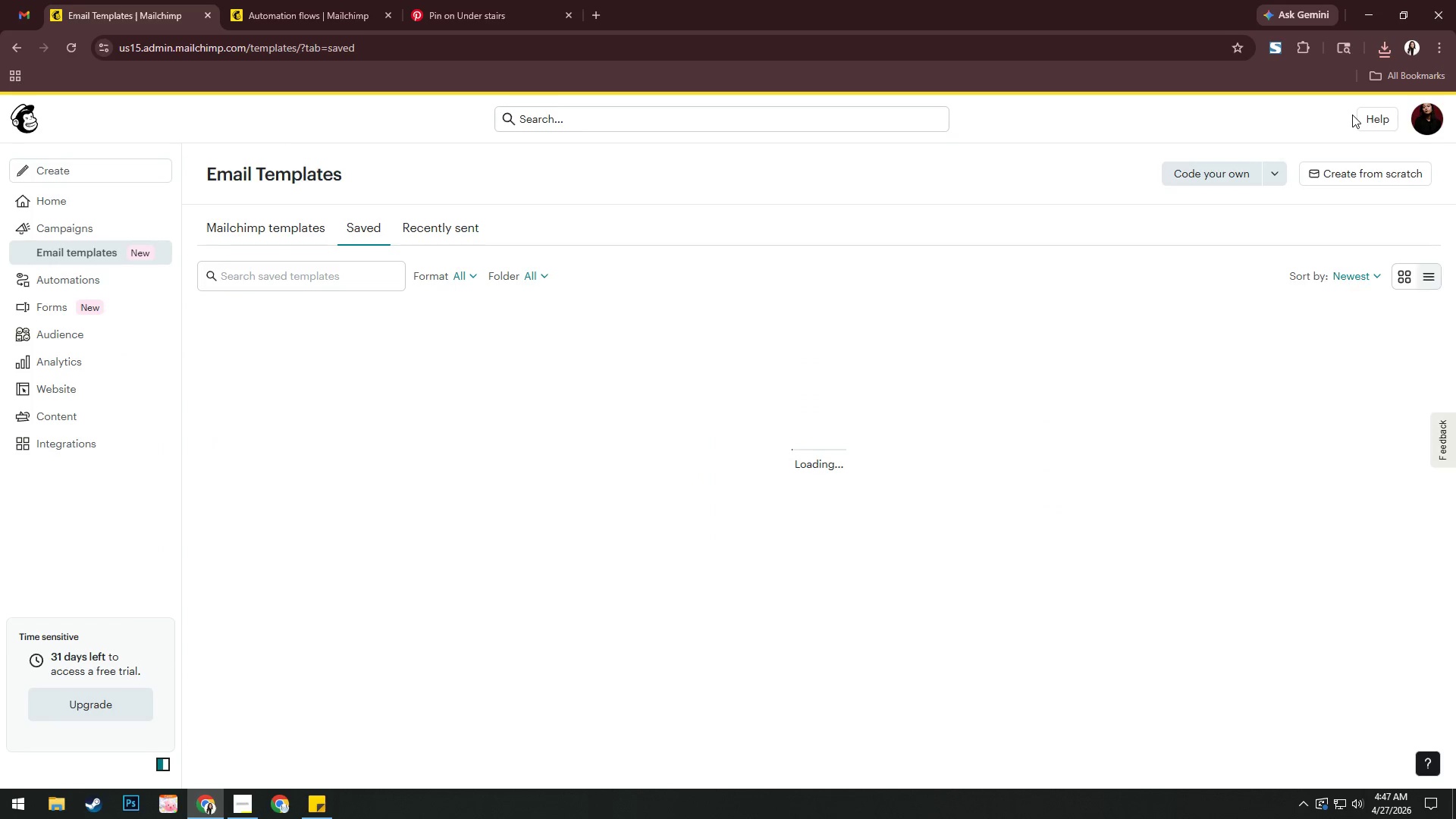 
left_click([252, 800])